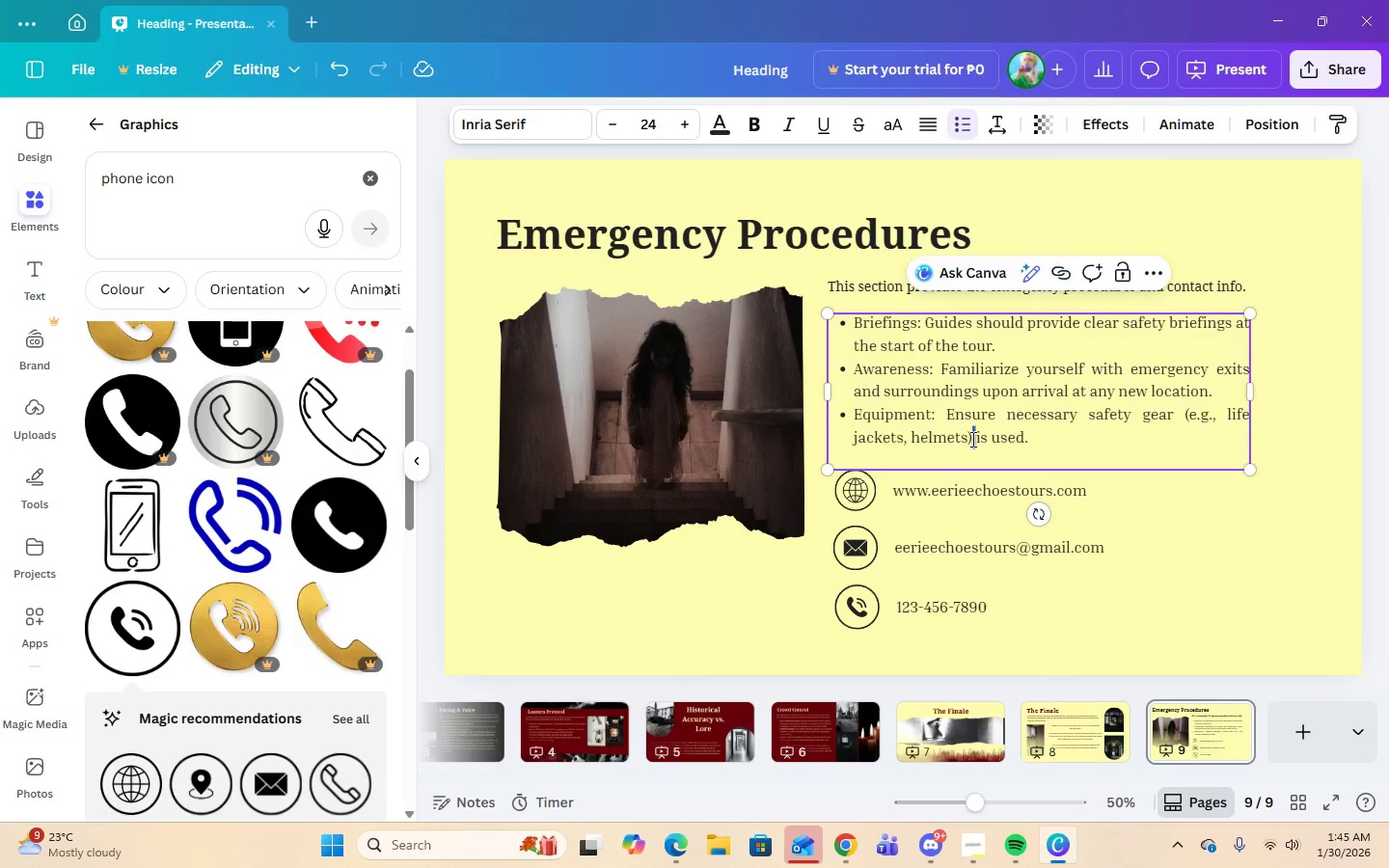 
left_click_drag(start_coordinate=[971, 439], to_coordinate=[897, 439])
 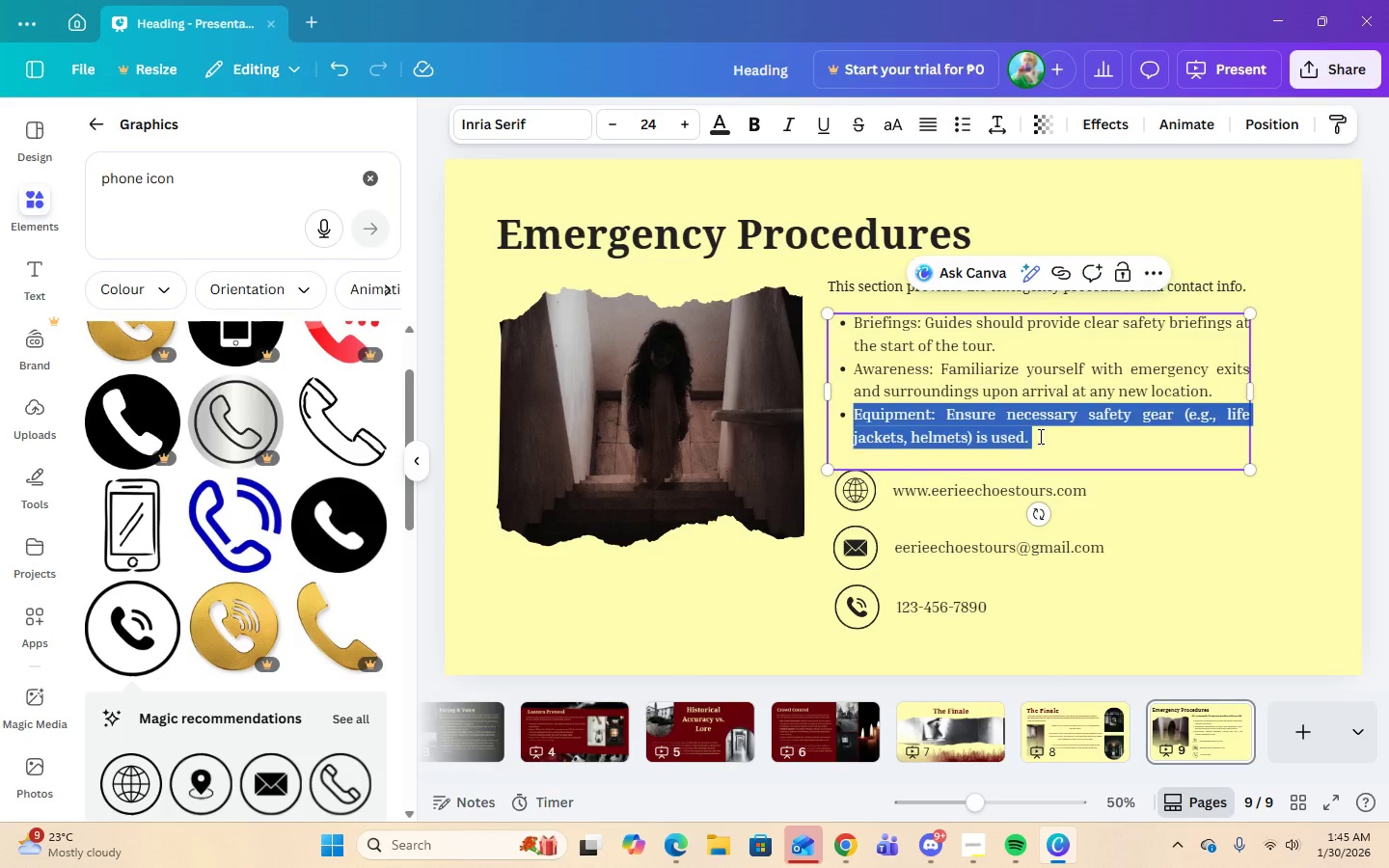 
left_click([1041, 436])
 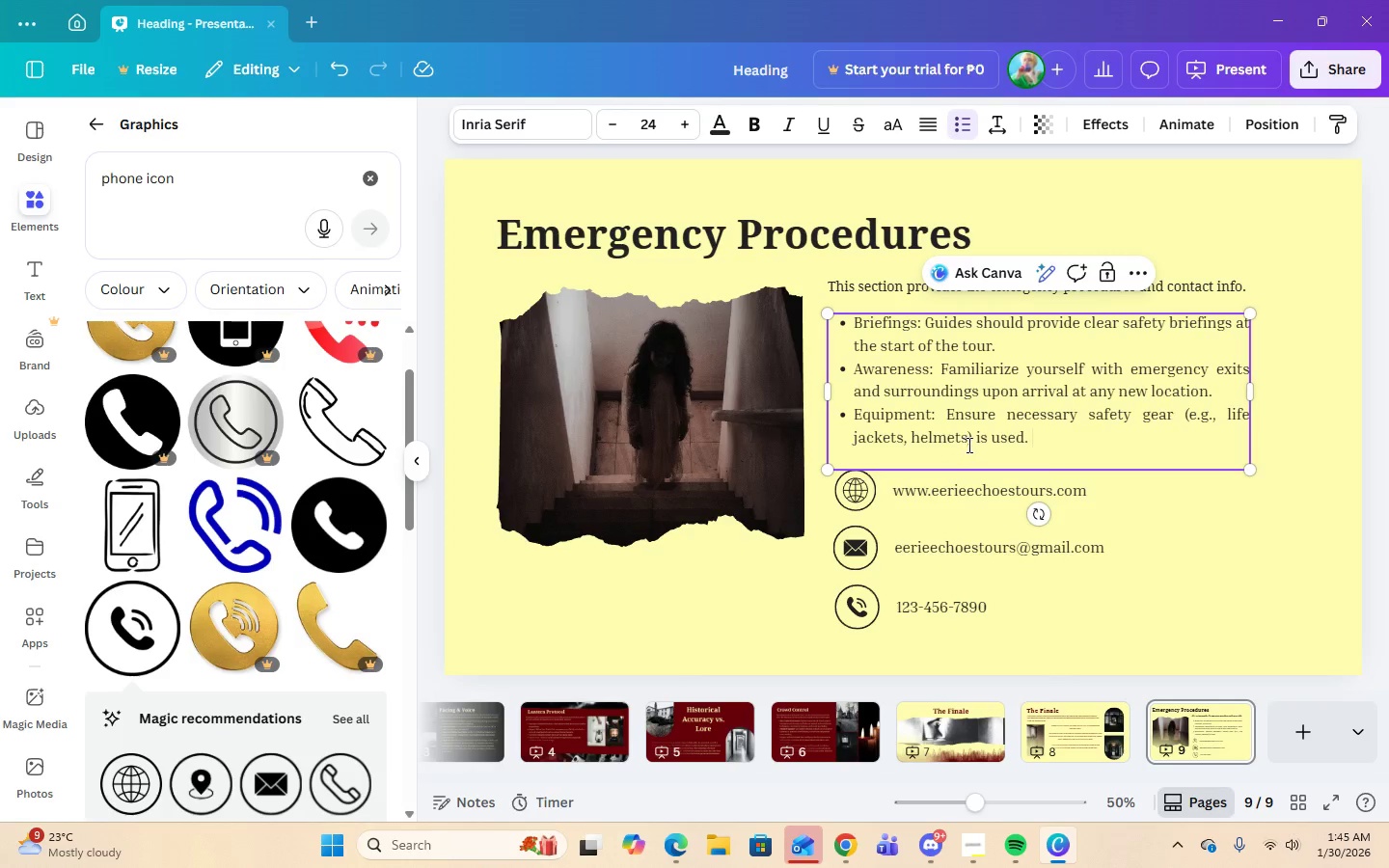 
left_click([970, 445])
 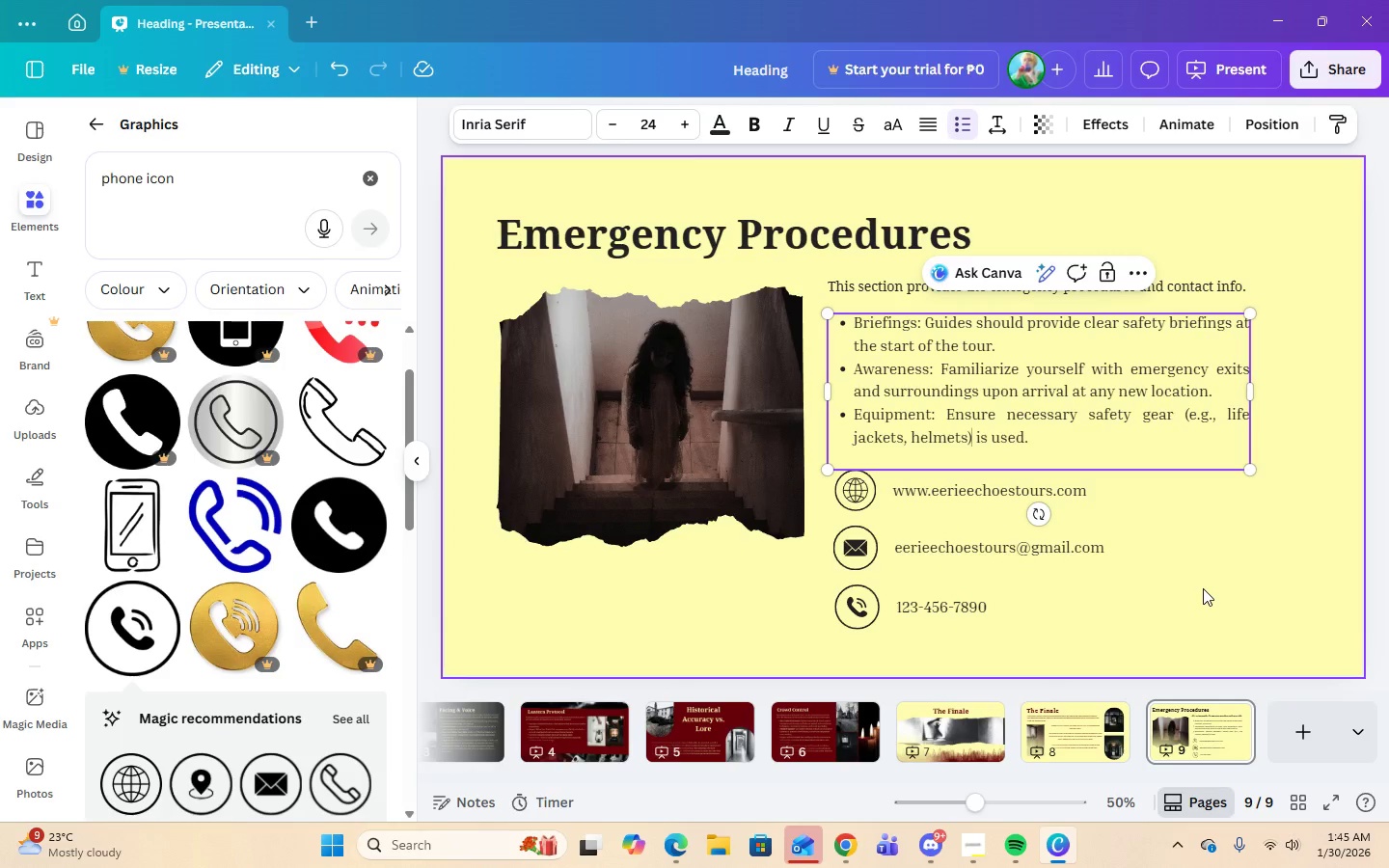 
hold_key(key=Backspace, duration=0.97)
 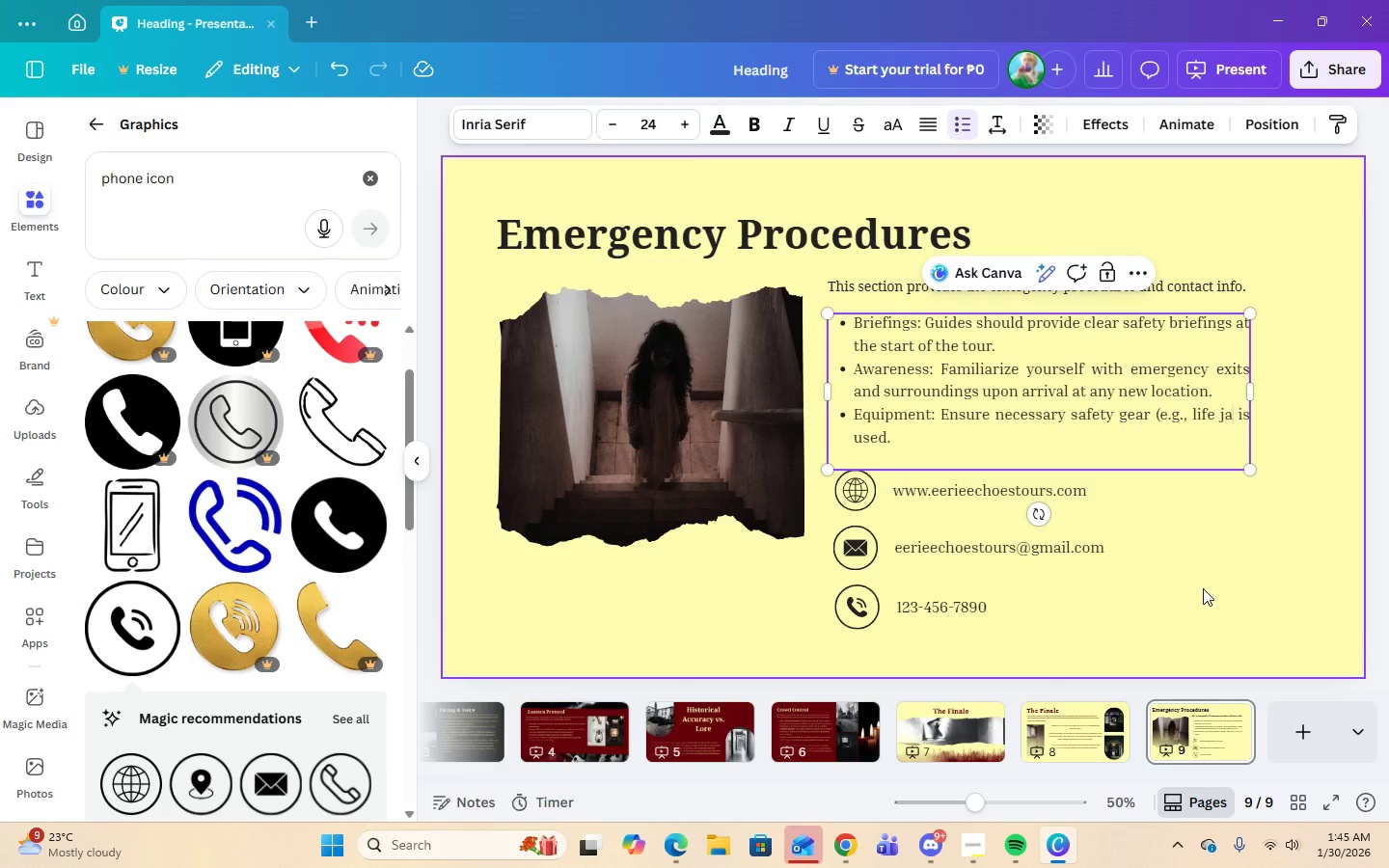 
key(Backspace)
 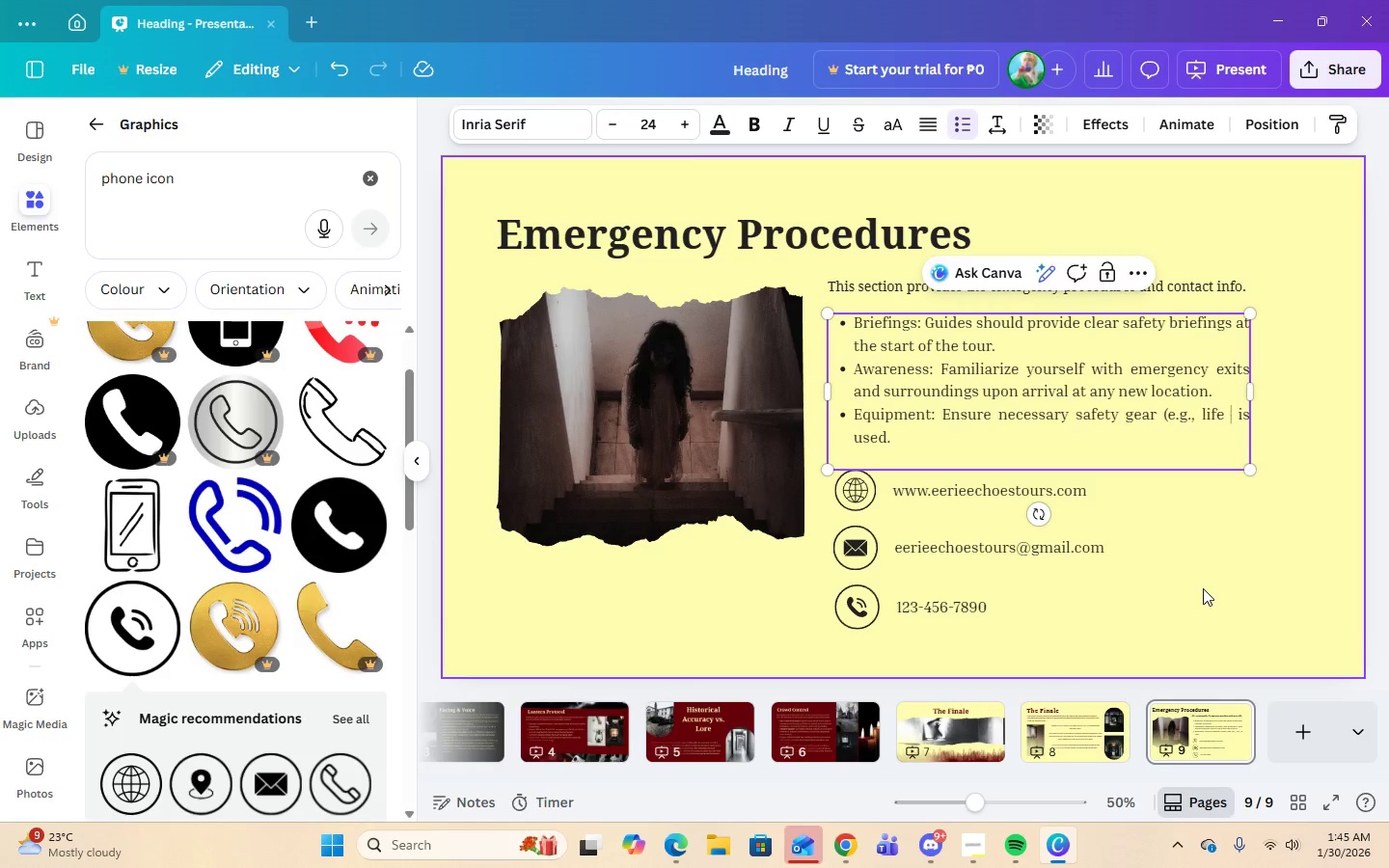 
key(Backspace)
 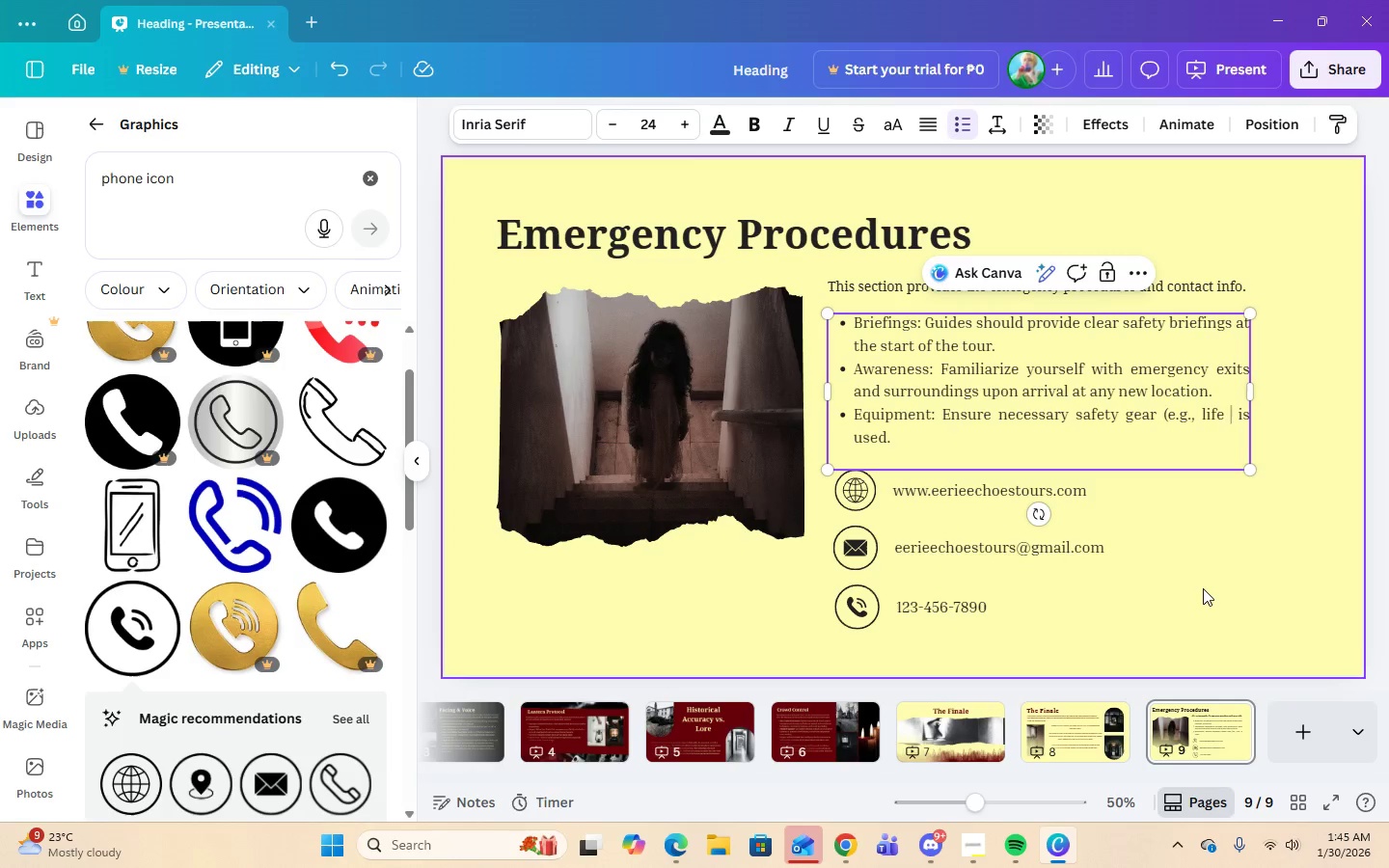 
key(Backspace)
 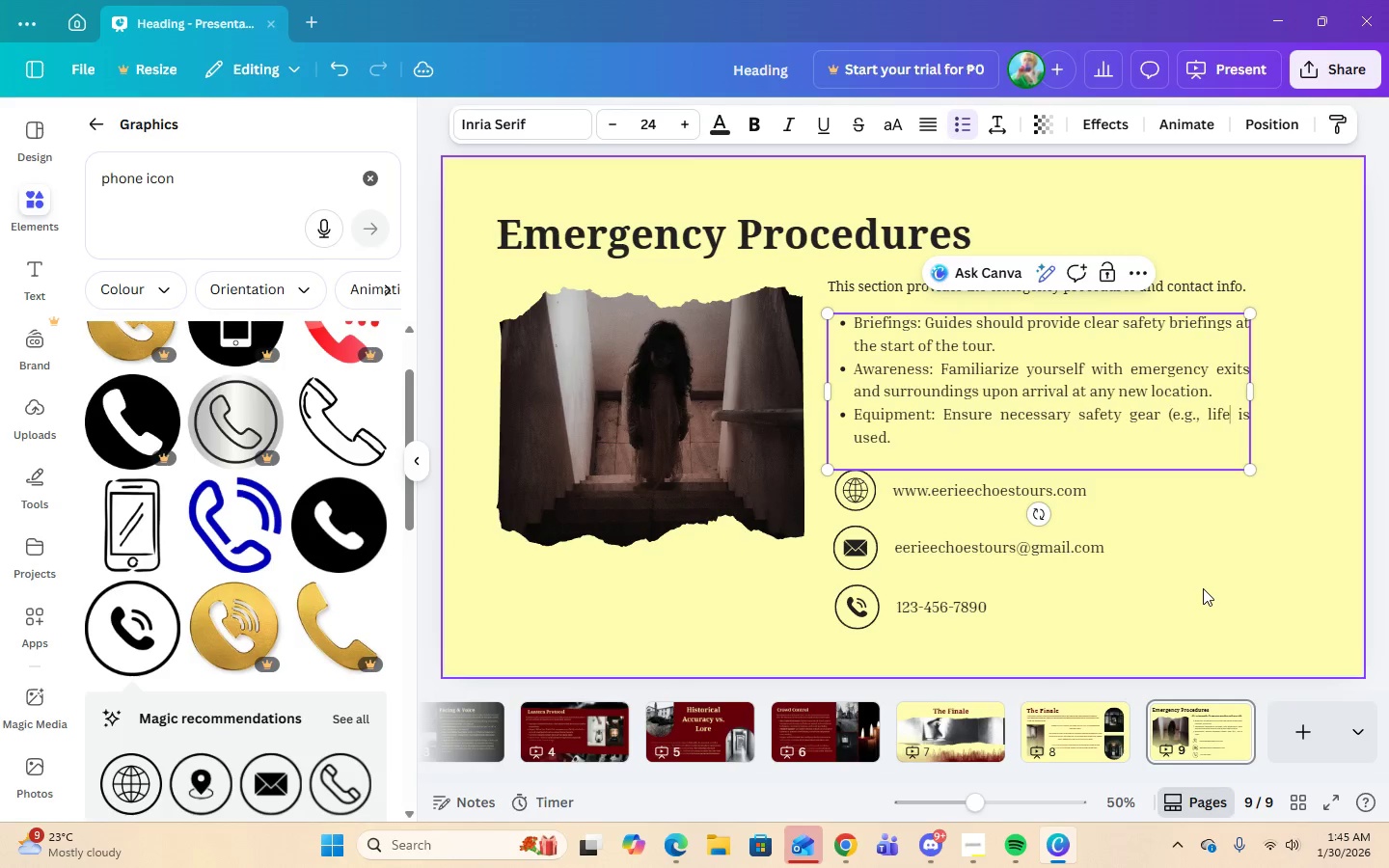 
key(Backspace)
 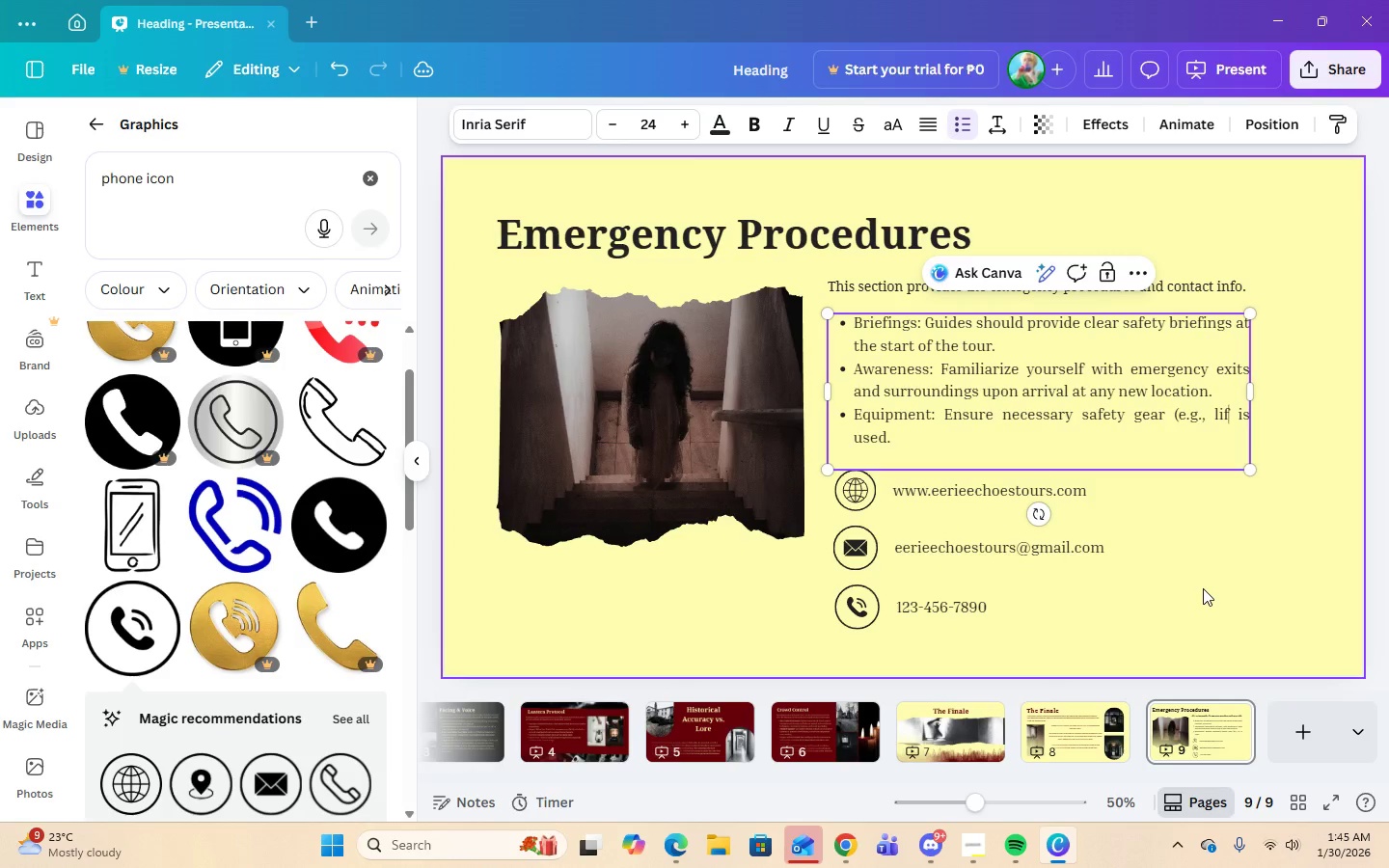 
key(Backspace)
 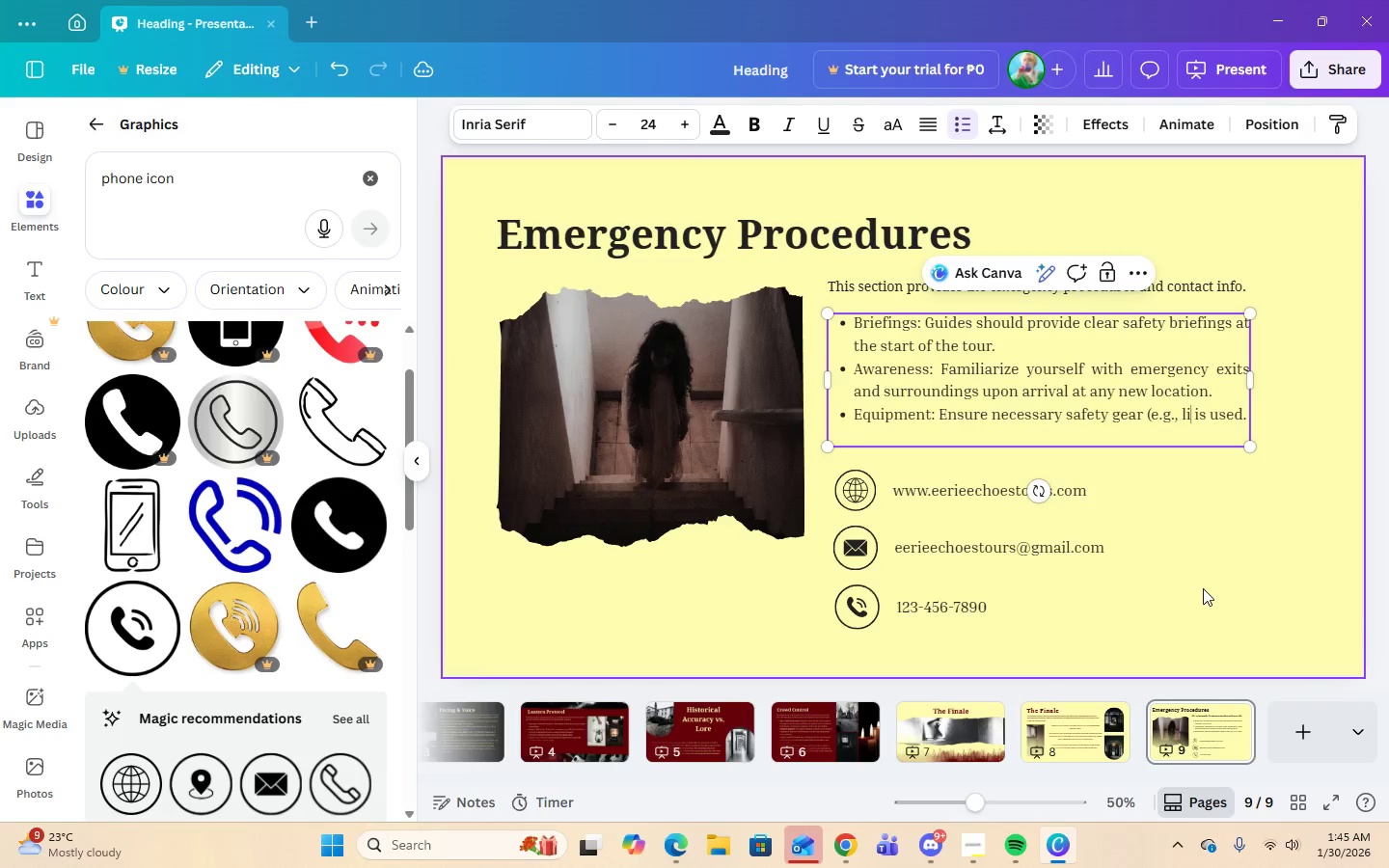 
key(Backspace)
 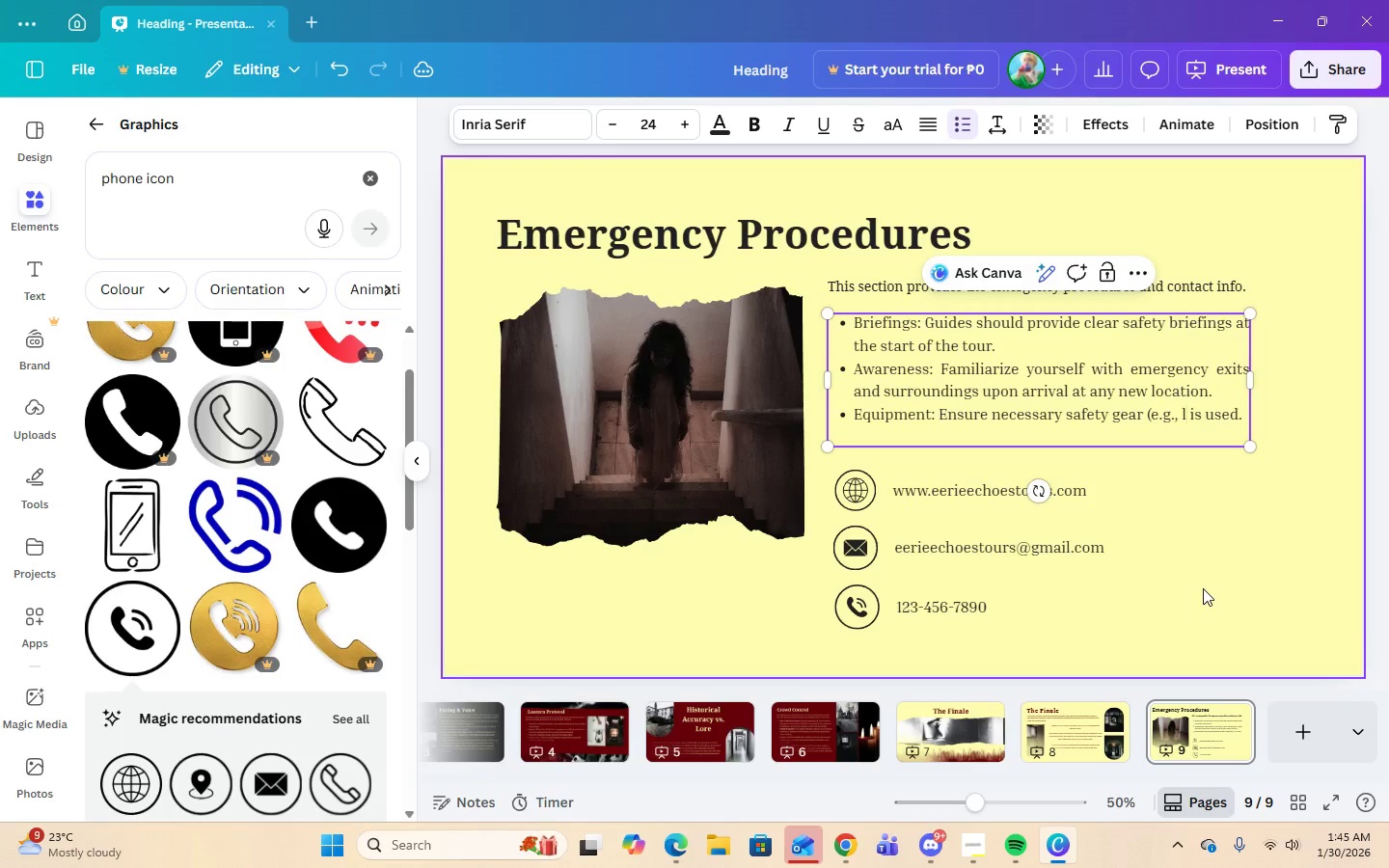 
key(Backspace)
 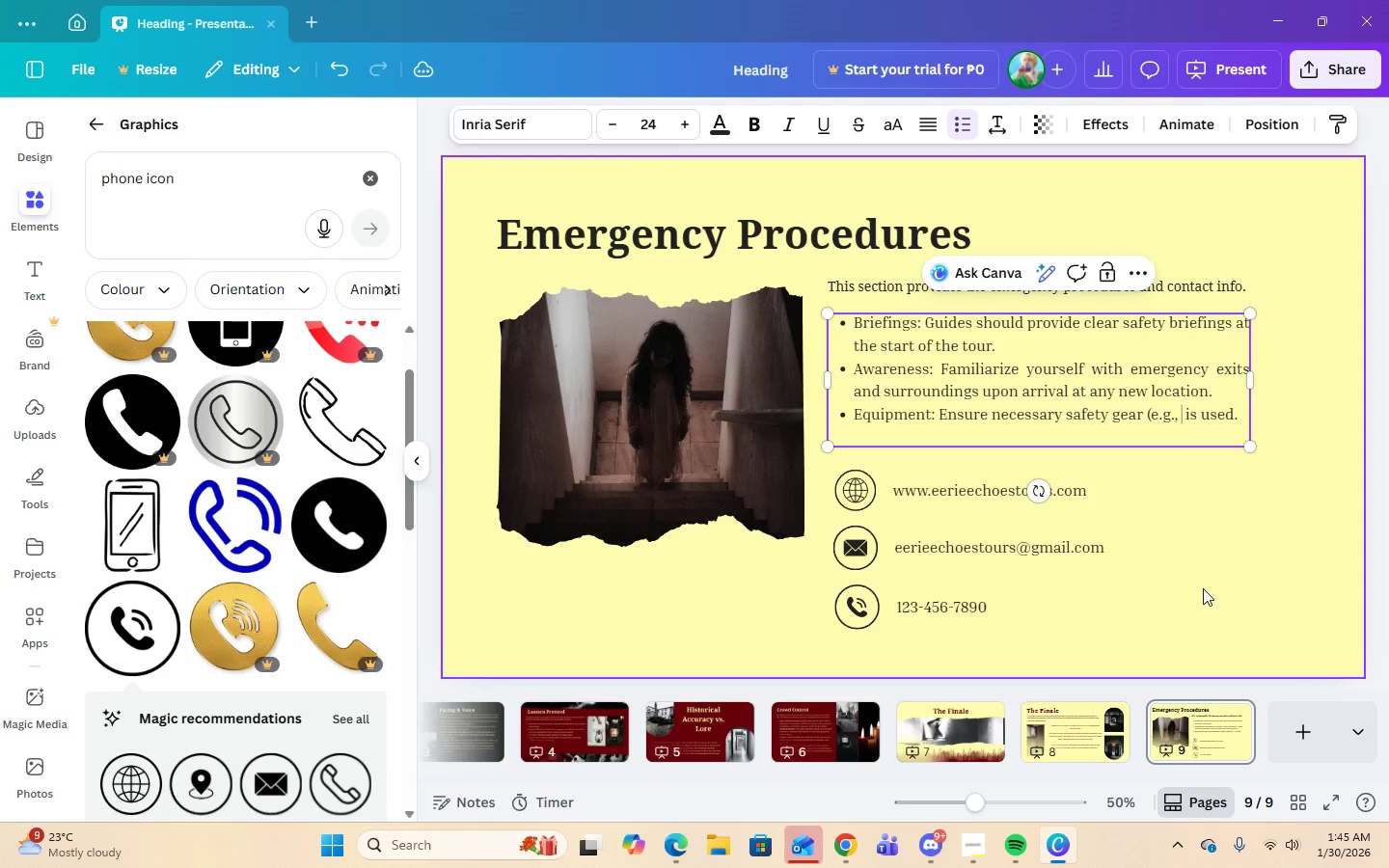 
key(Backspace)
 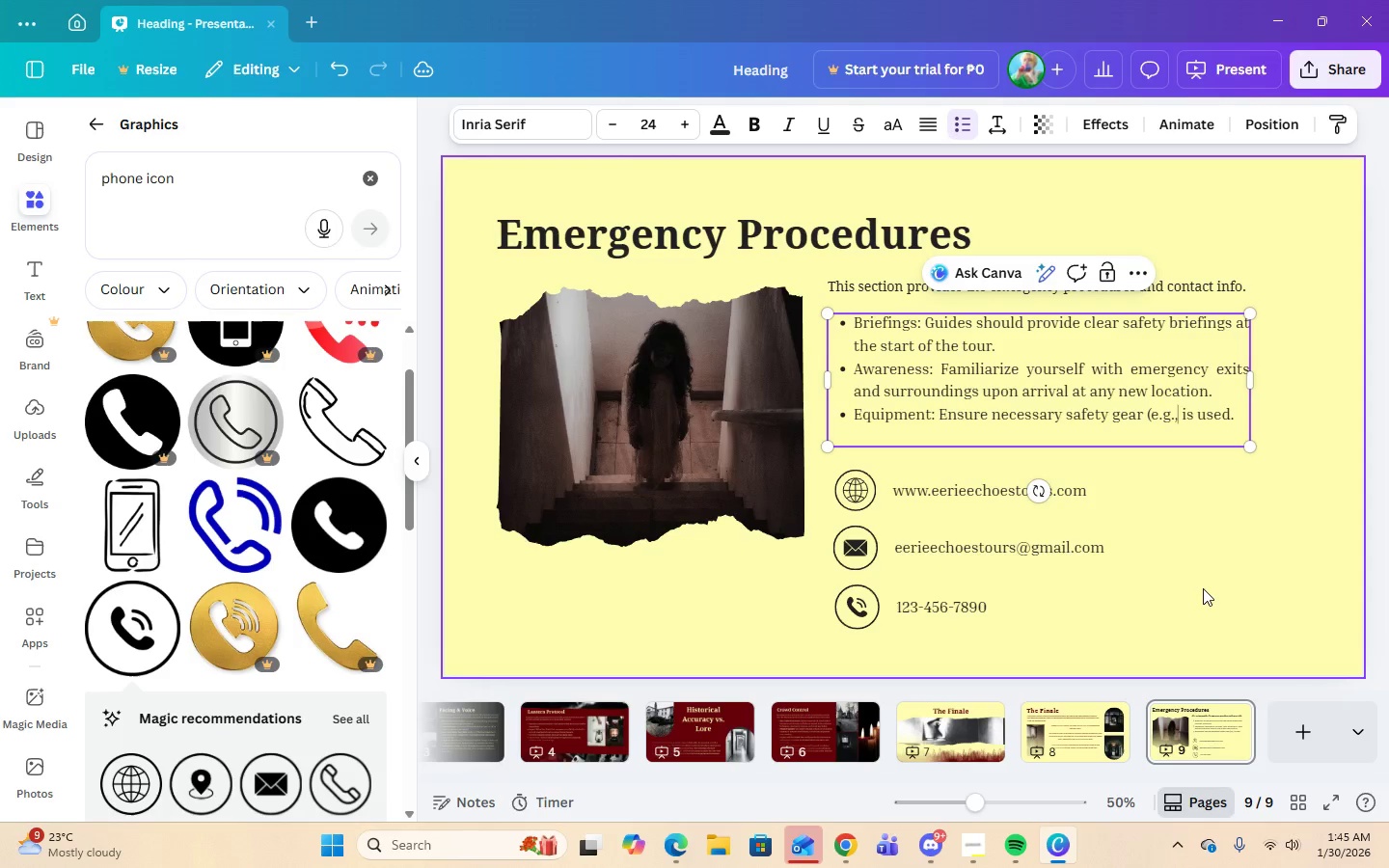 
key(Backspace)
 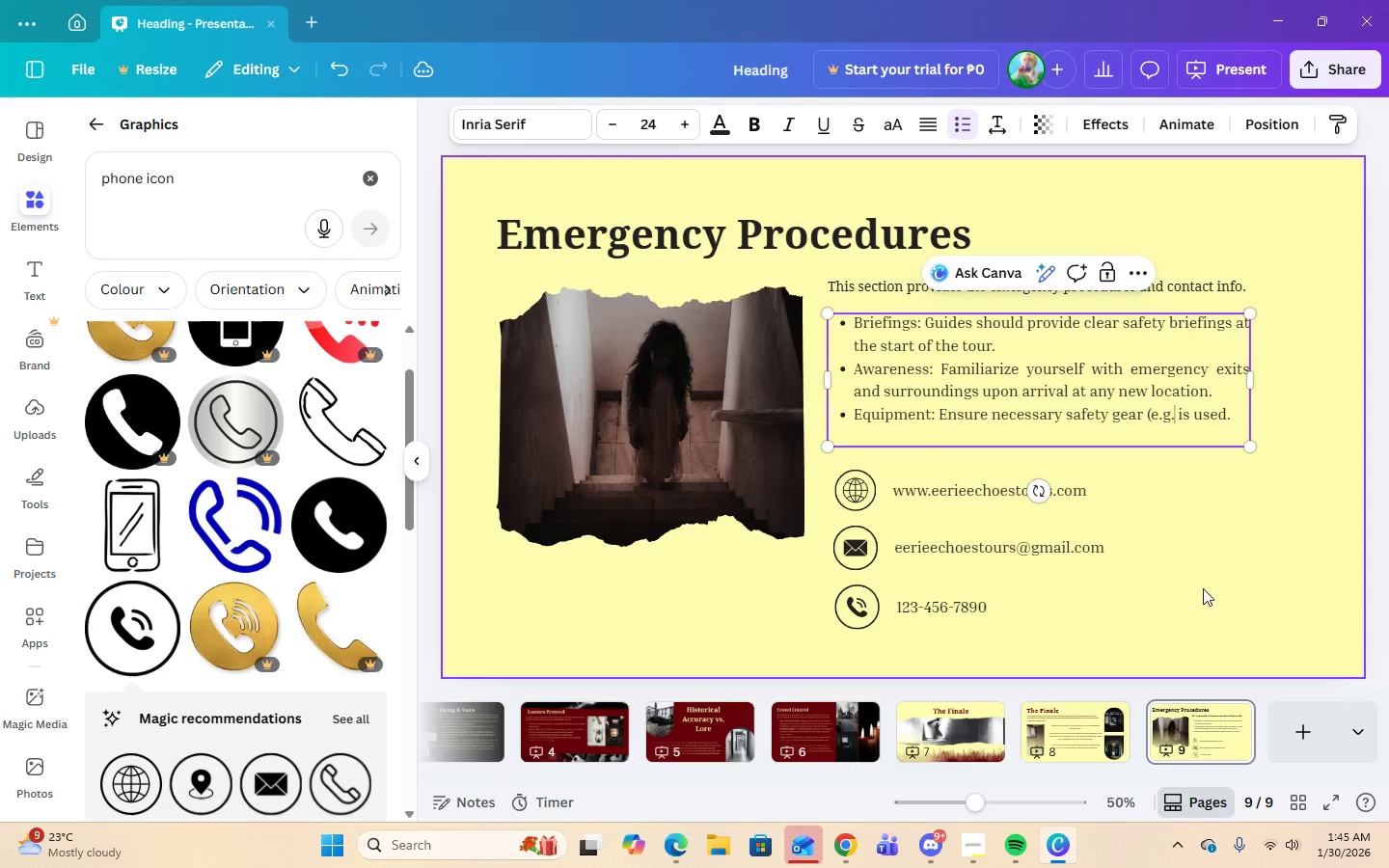 
key(Backspace)
 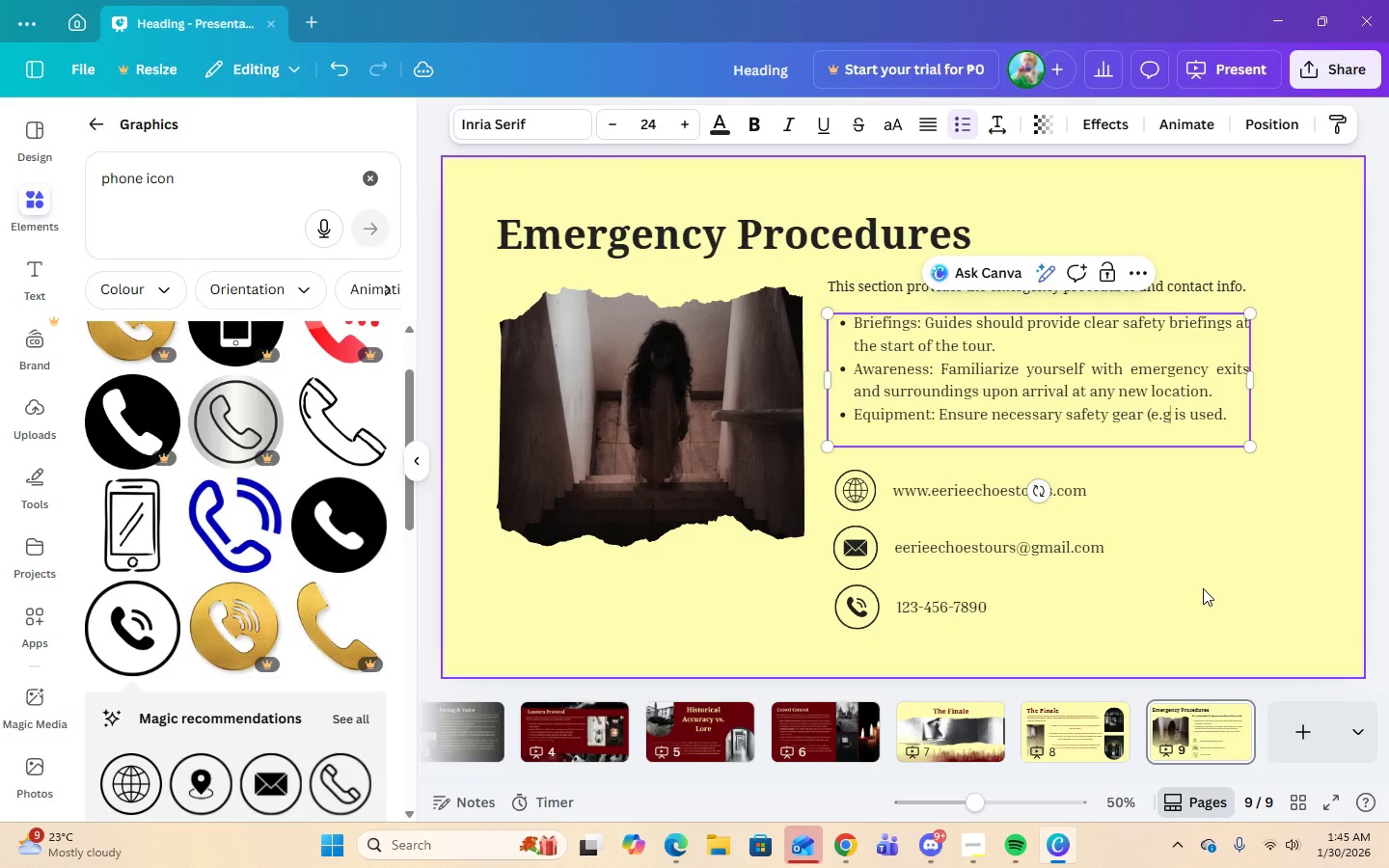 
key(Backspace)
 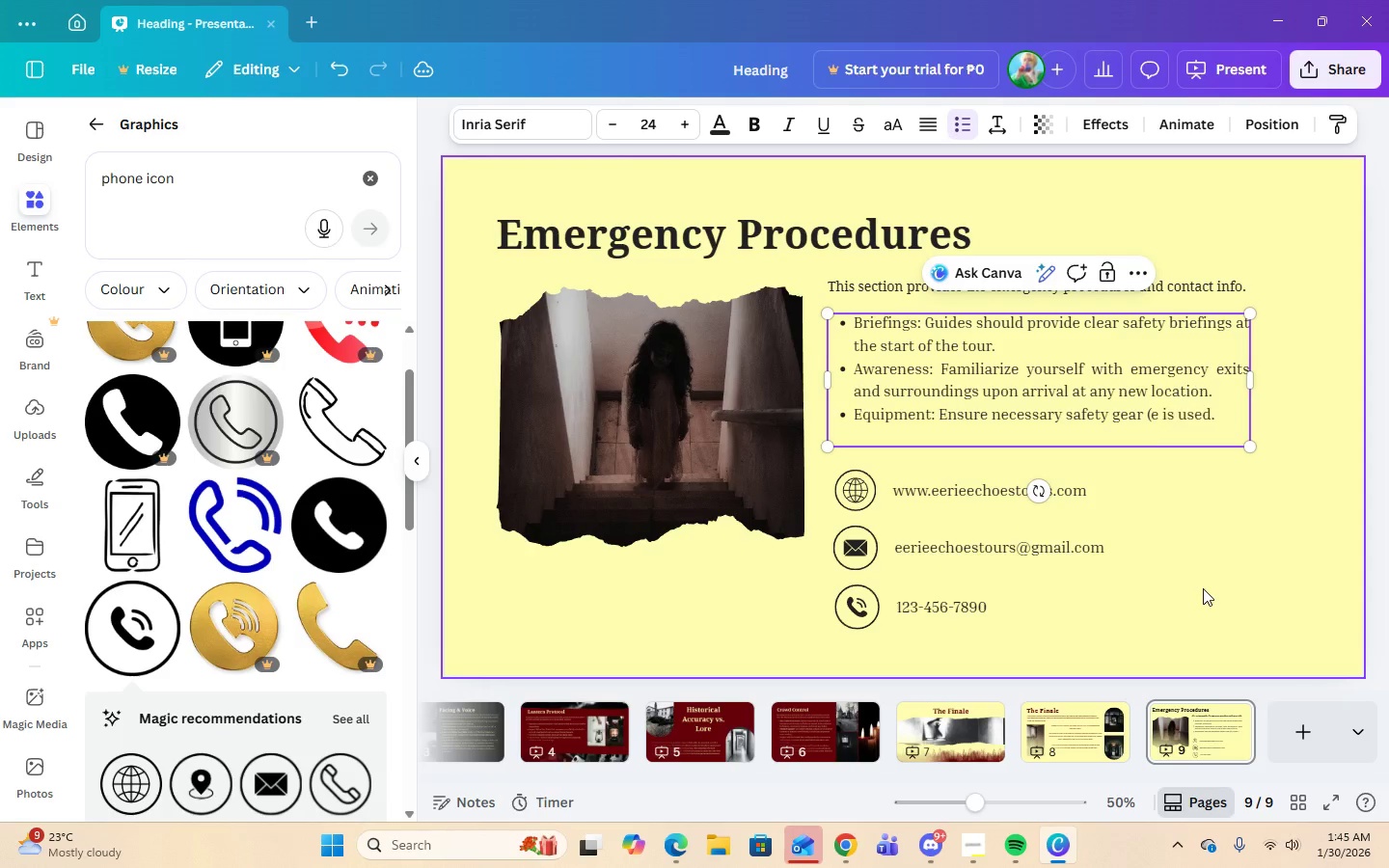 
key(Backspace)
 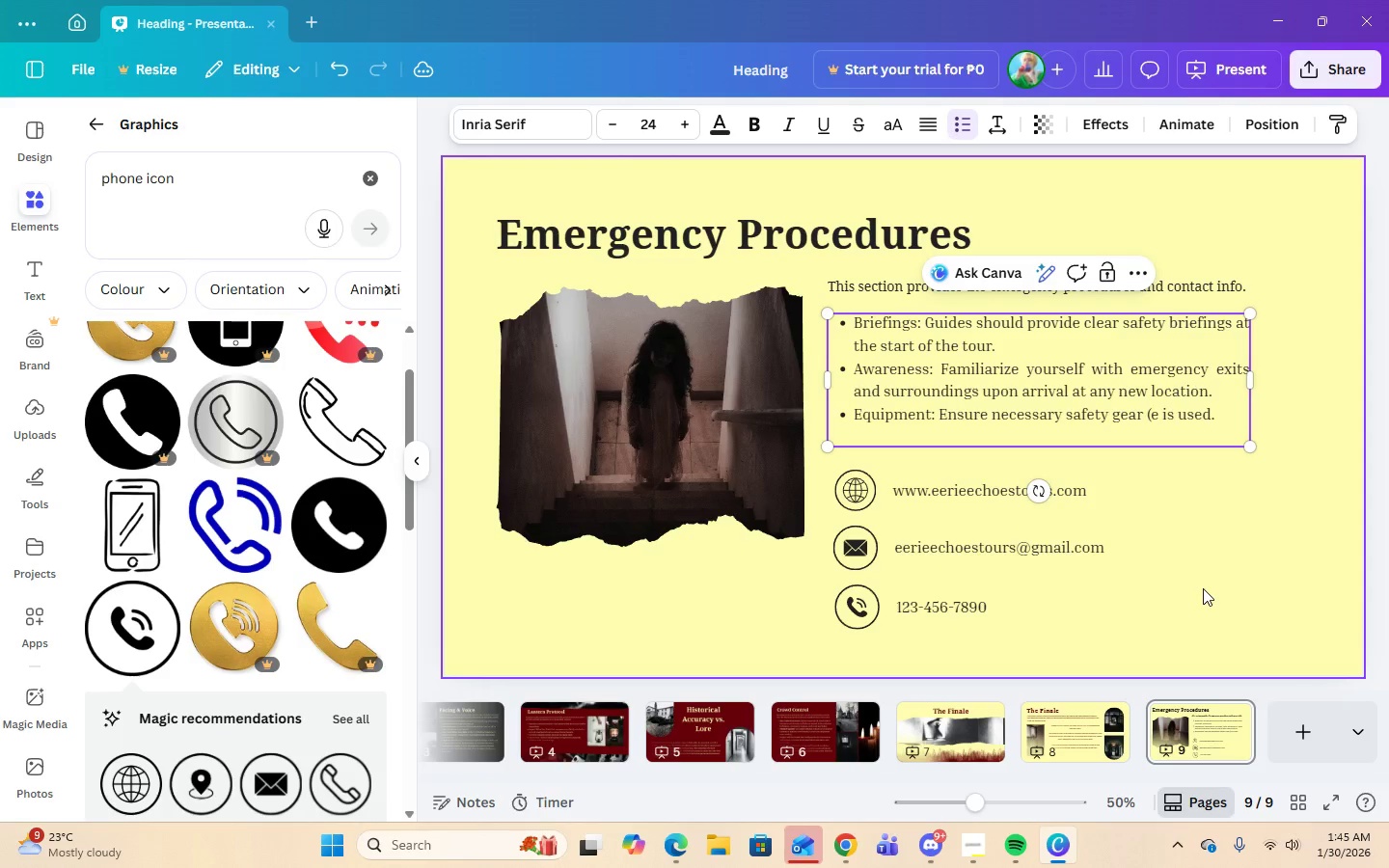 
key(Backspace)
 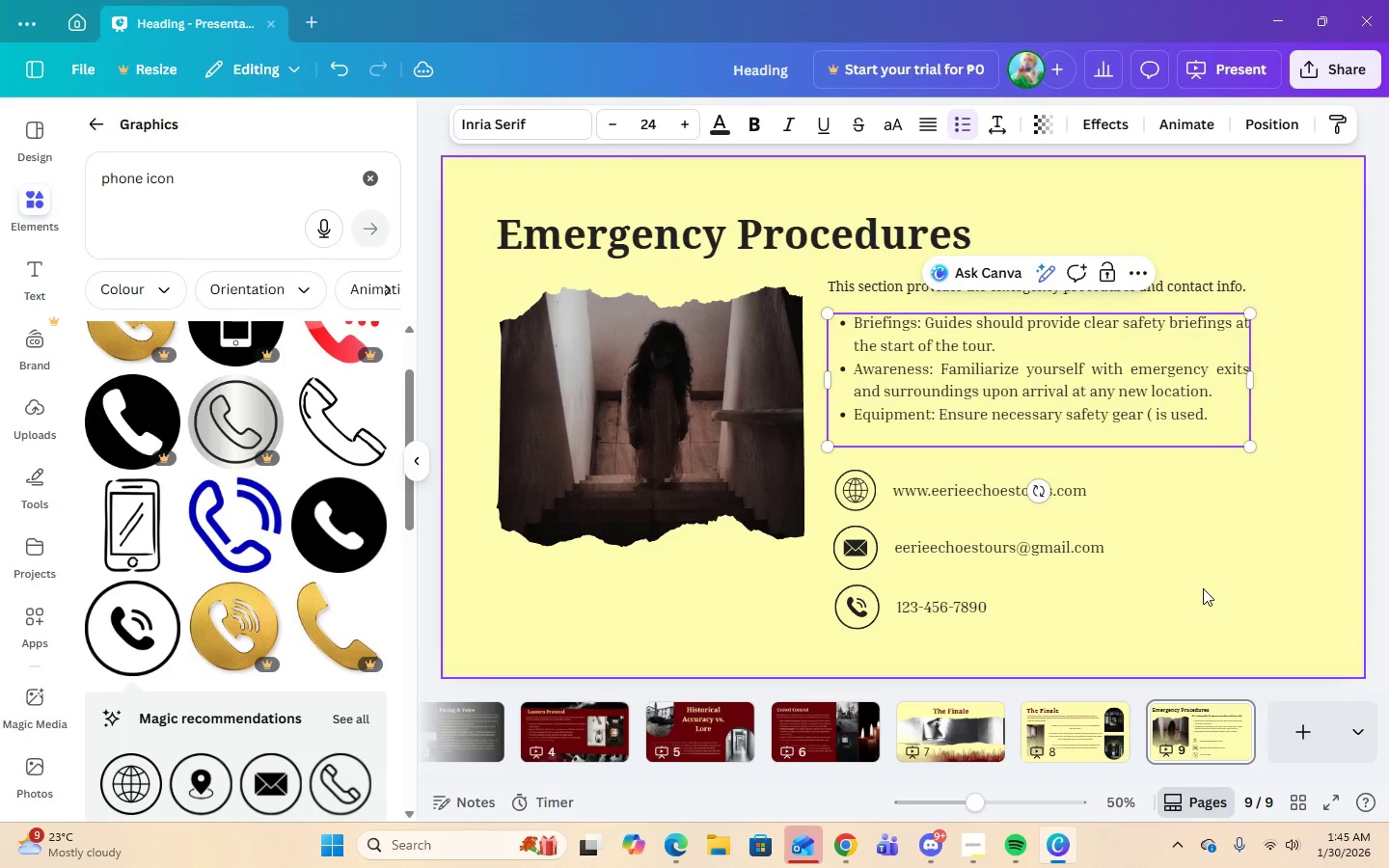 
key(Backspace)
 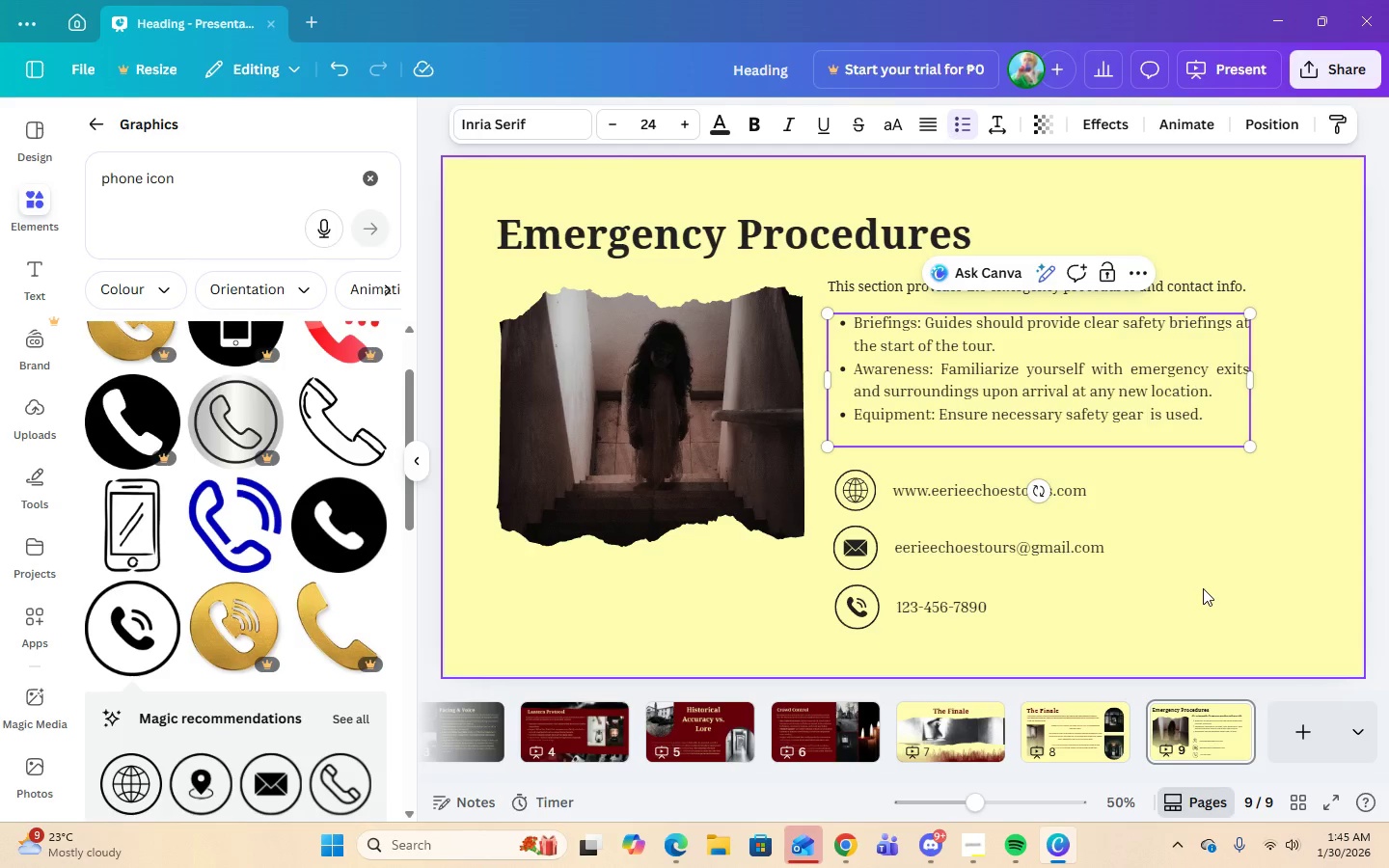 
key(Backspace)
 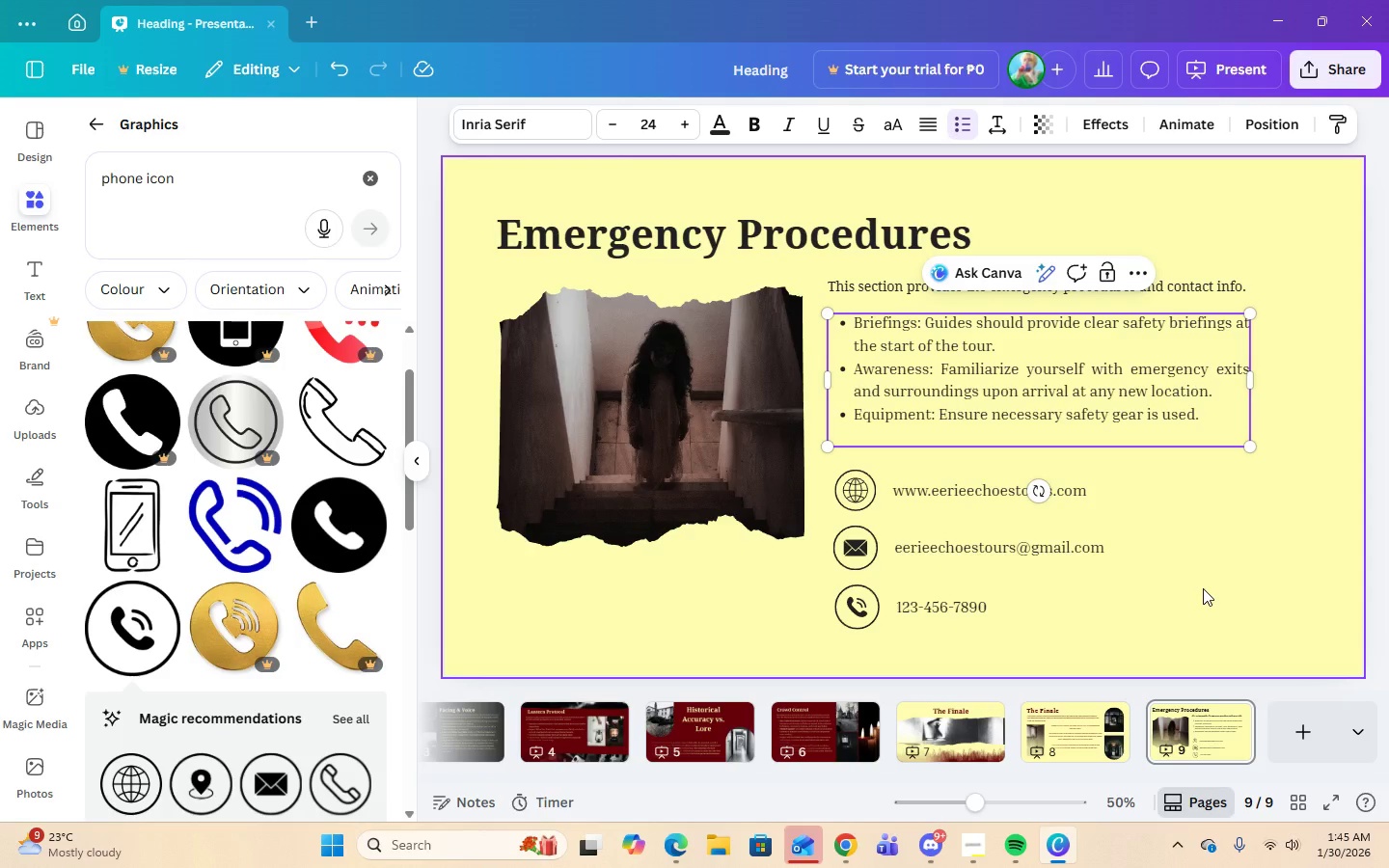 
left_click([1203, 588])
 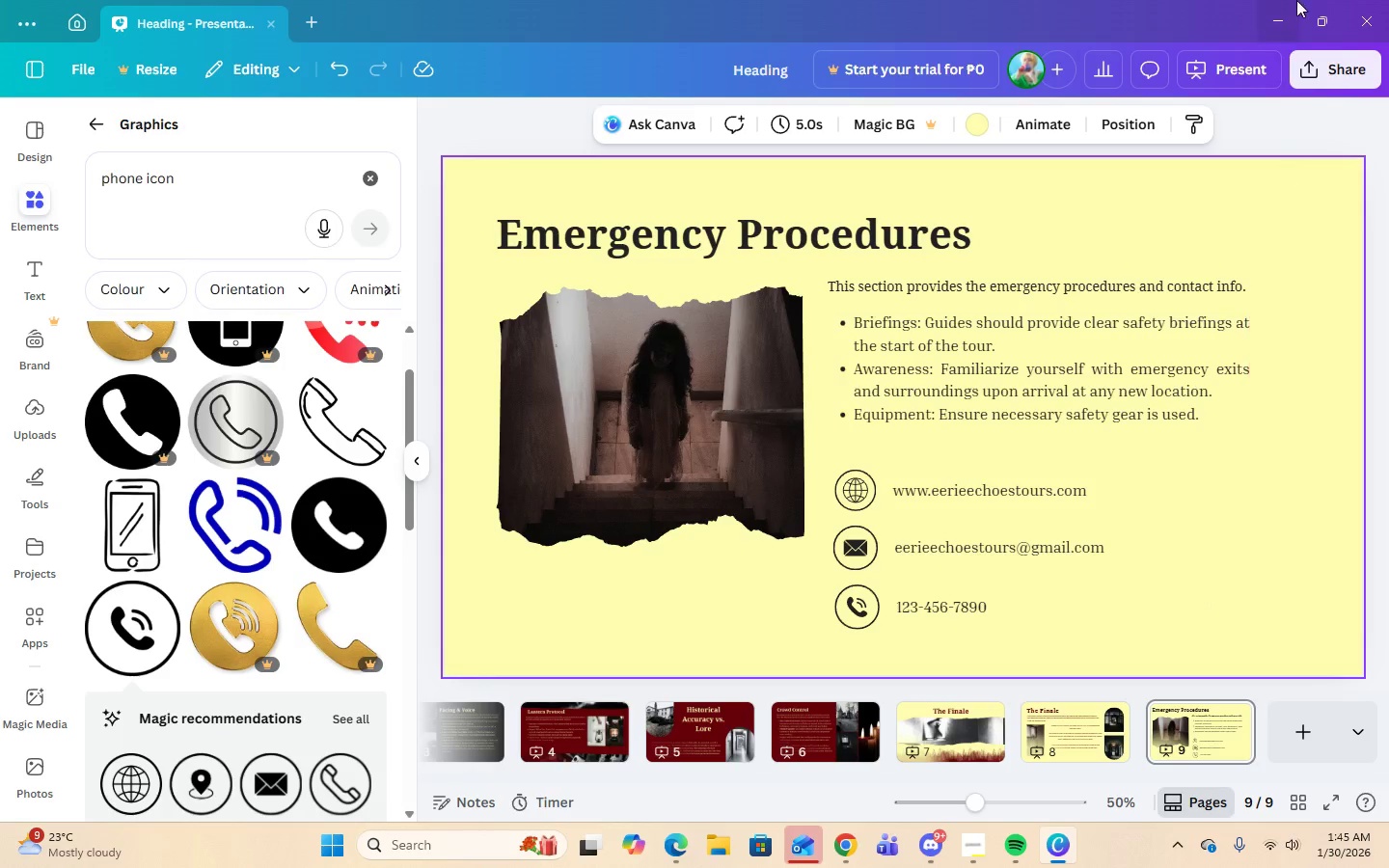 
wait(7.16)
 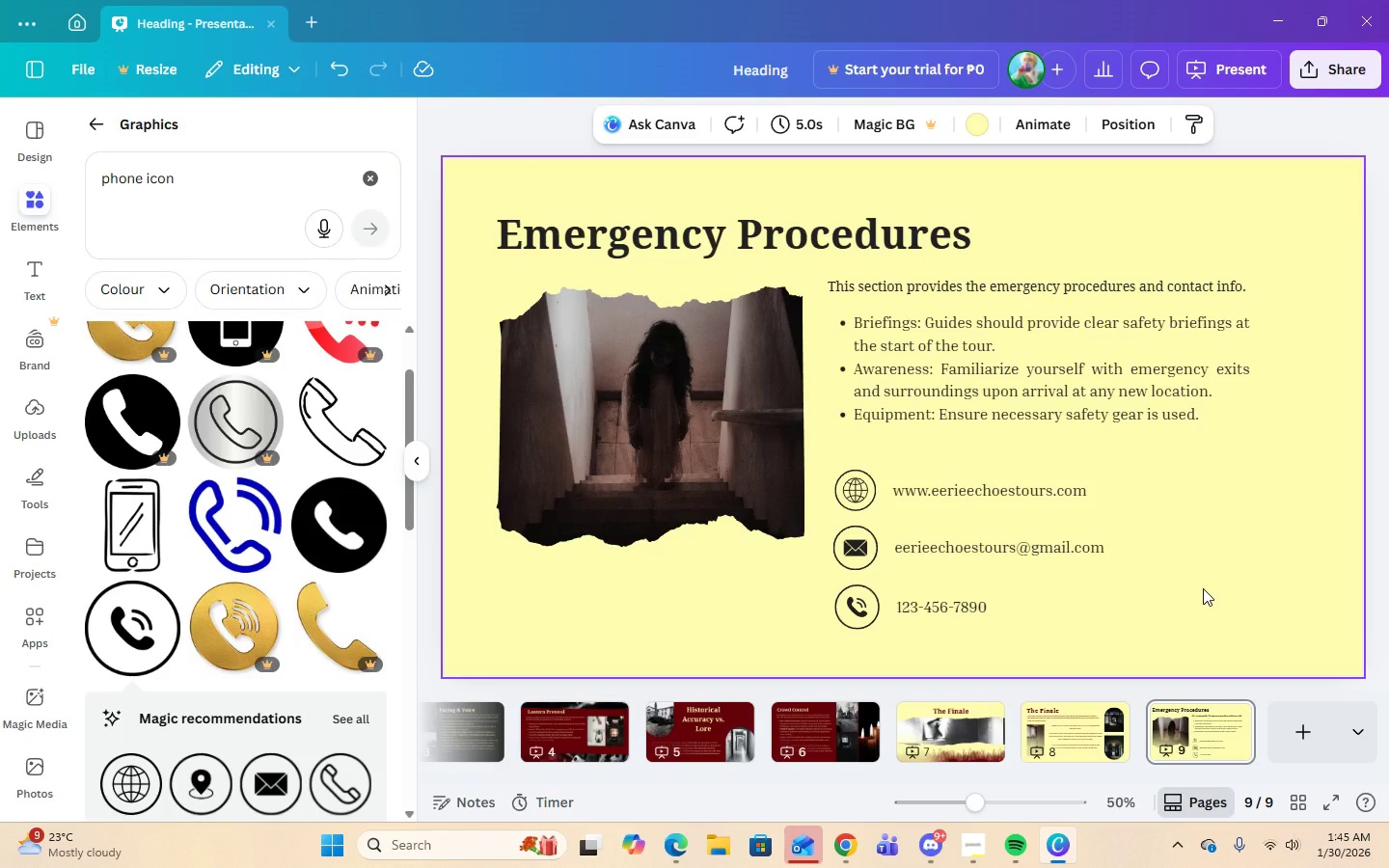 
left_click([976, 841])